 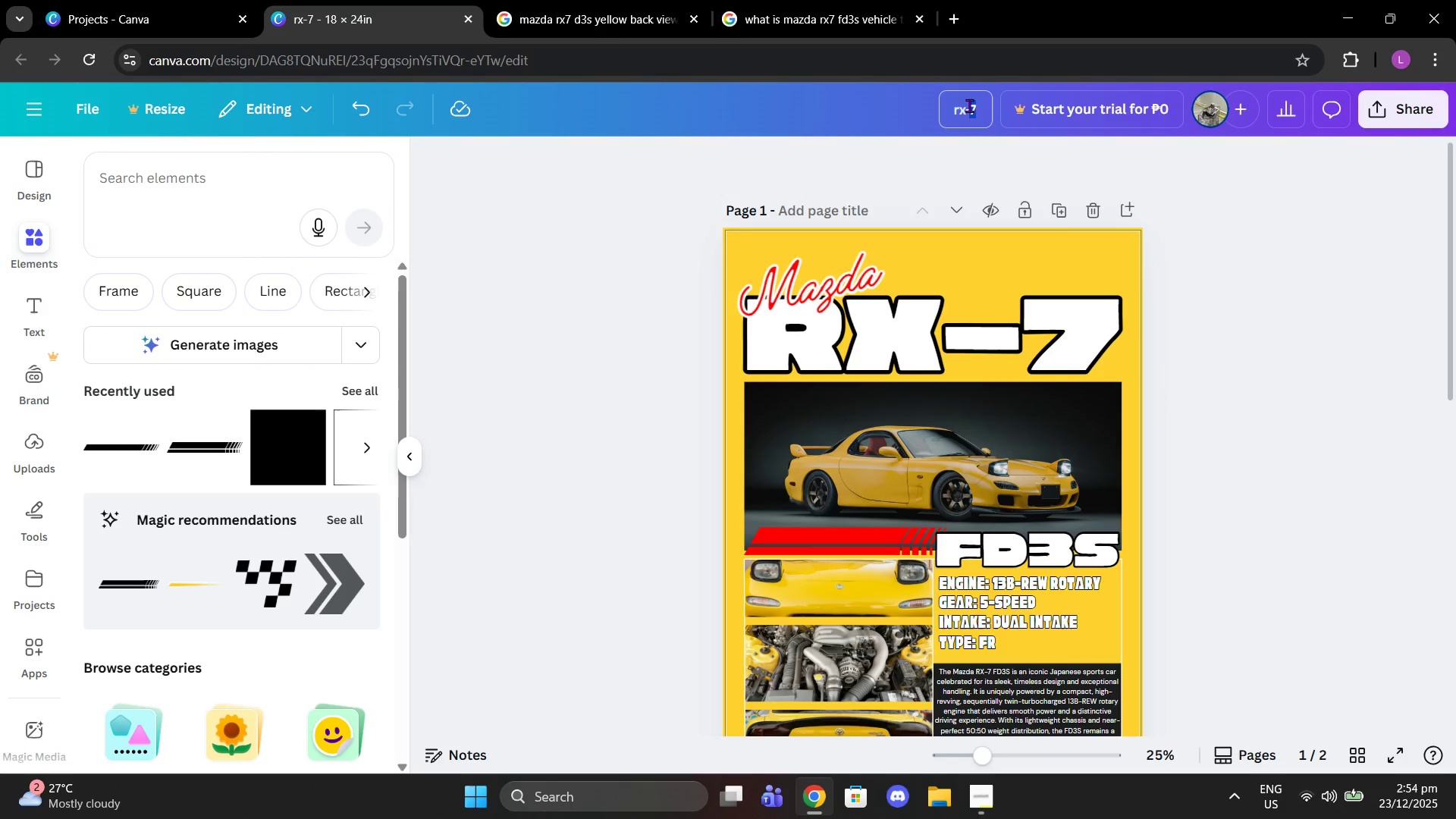 
triple_click([969, 105])
 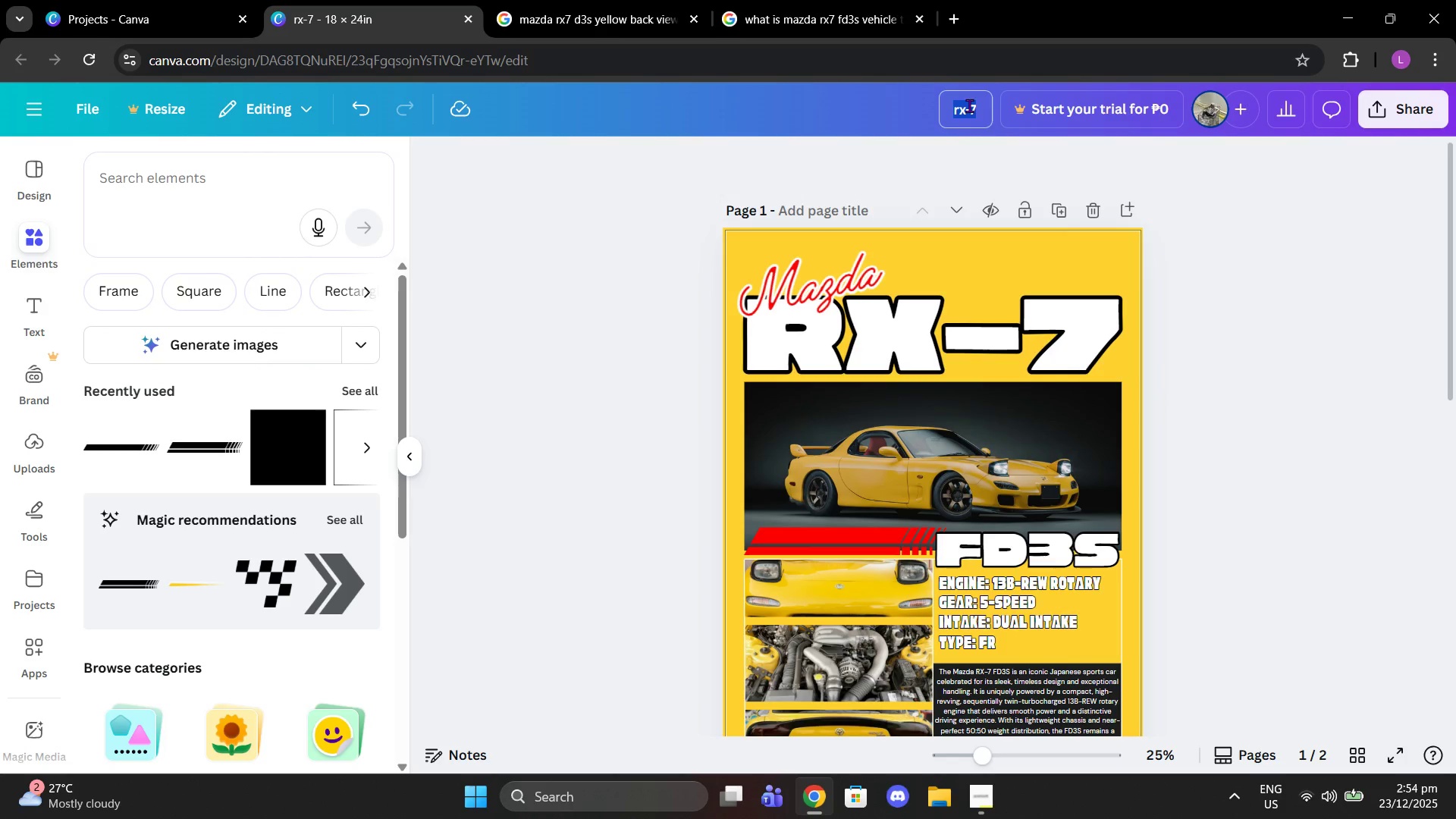 
triple_click([969, 105])
 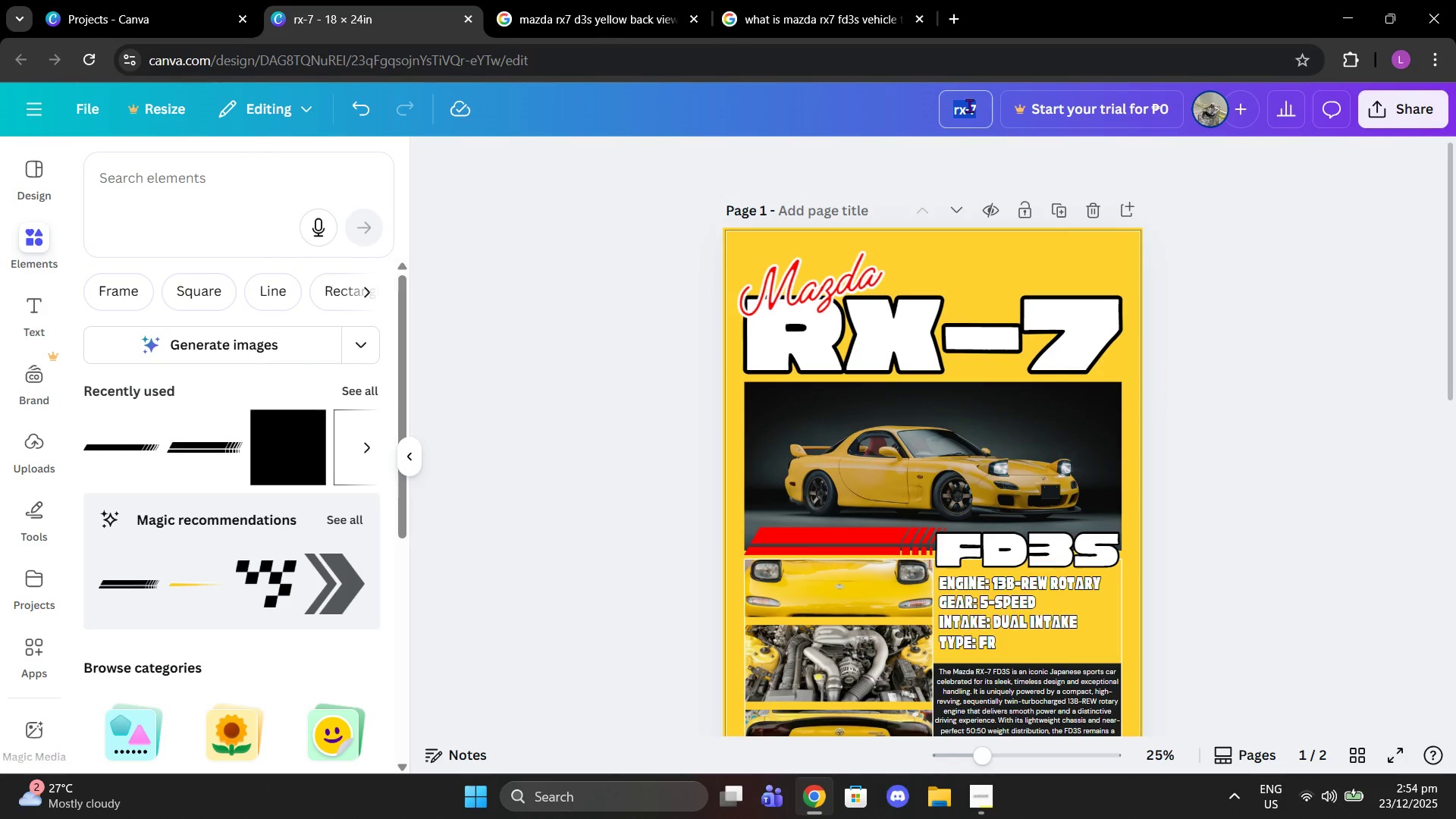 
type(RX_& )
key(Backspace)
key(Backspace)
key(Backspace)
type(-7 POSTER)
 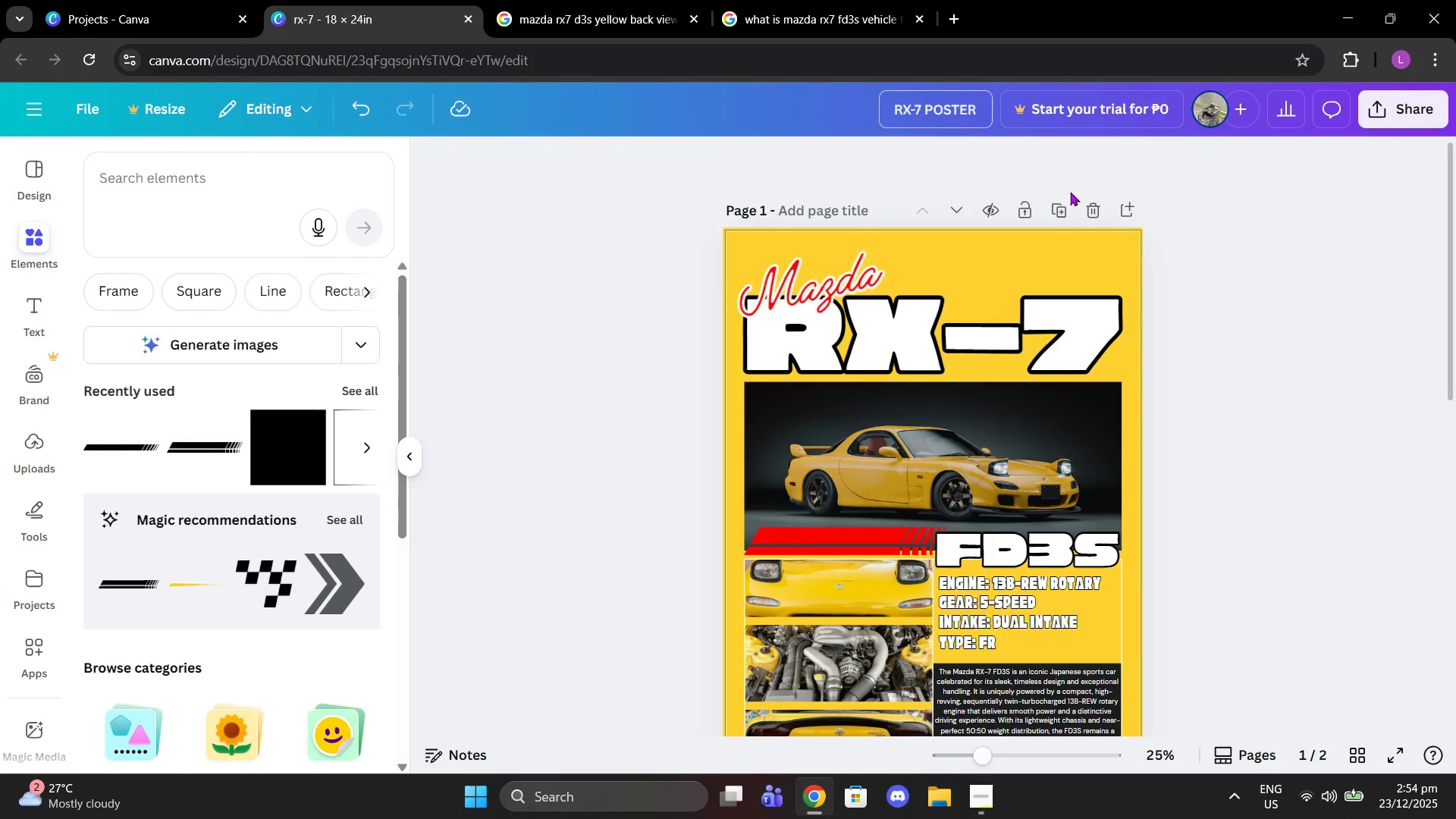 
left_click([1250, 303])
 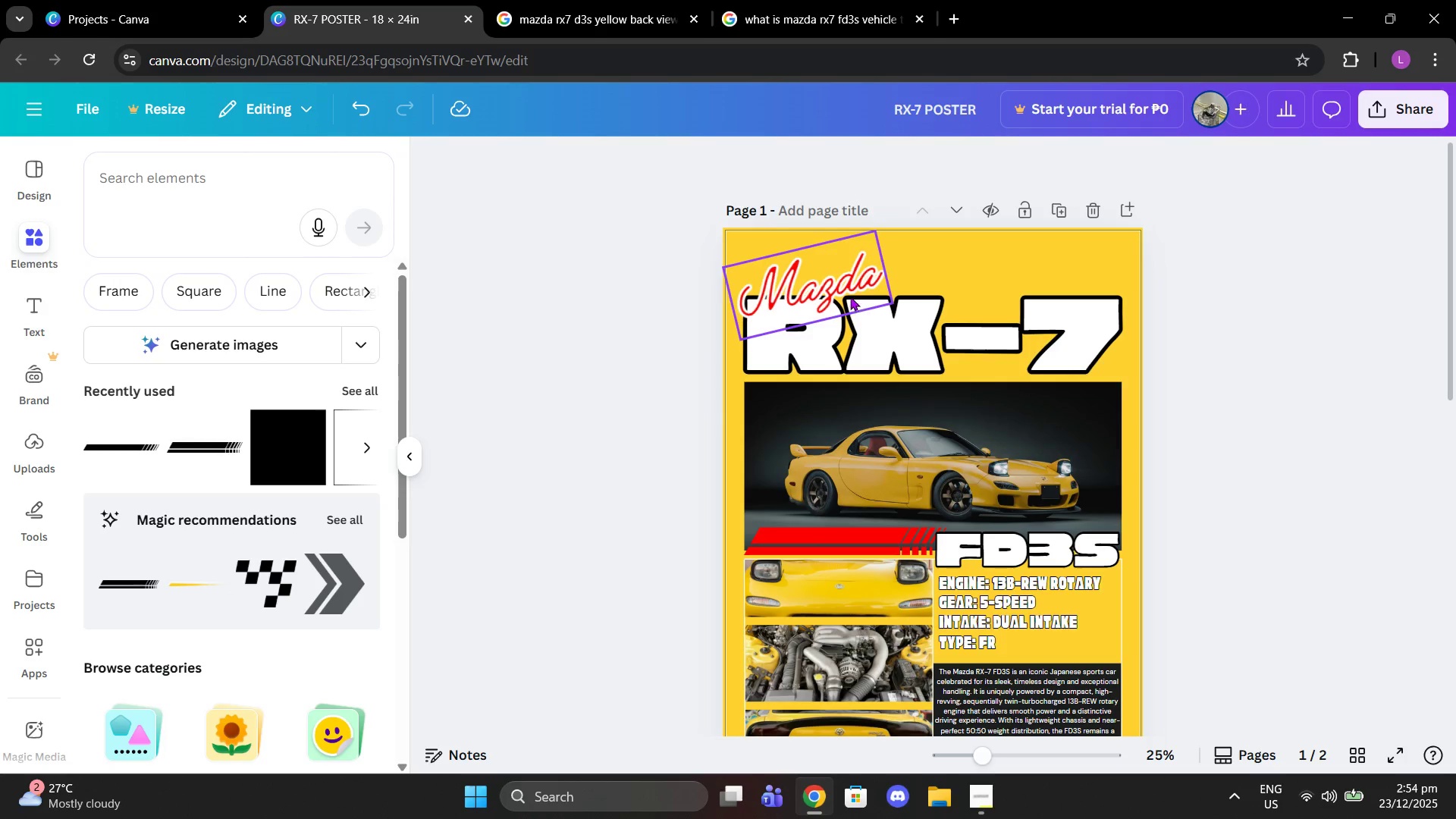 
left_click_drag(start_coordinate=[849, 294], to_coordinate=[839, 293])
 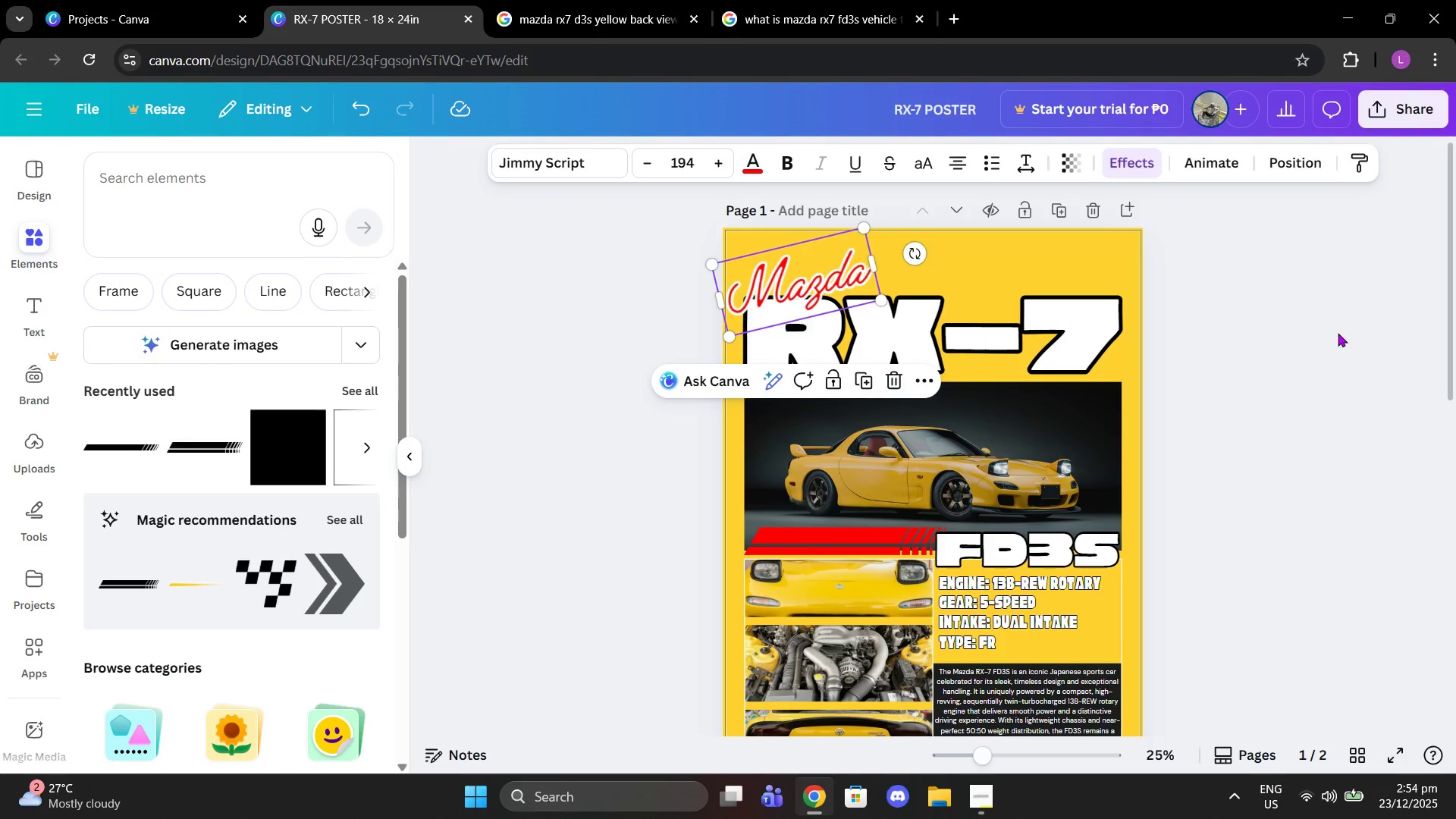 
left_click([1338, 333])
 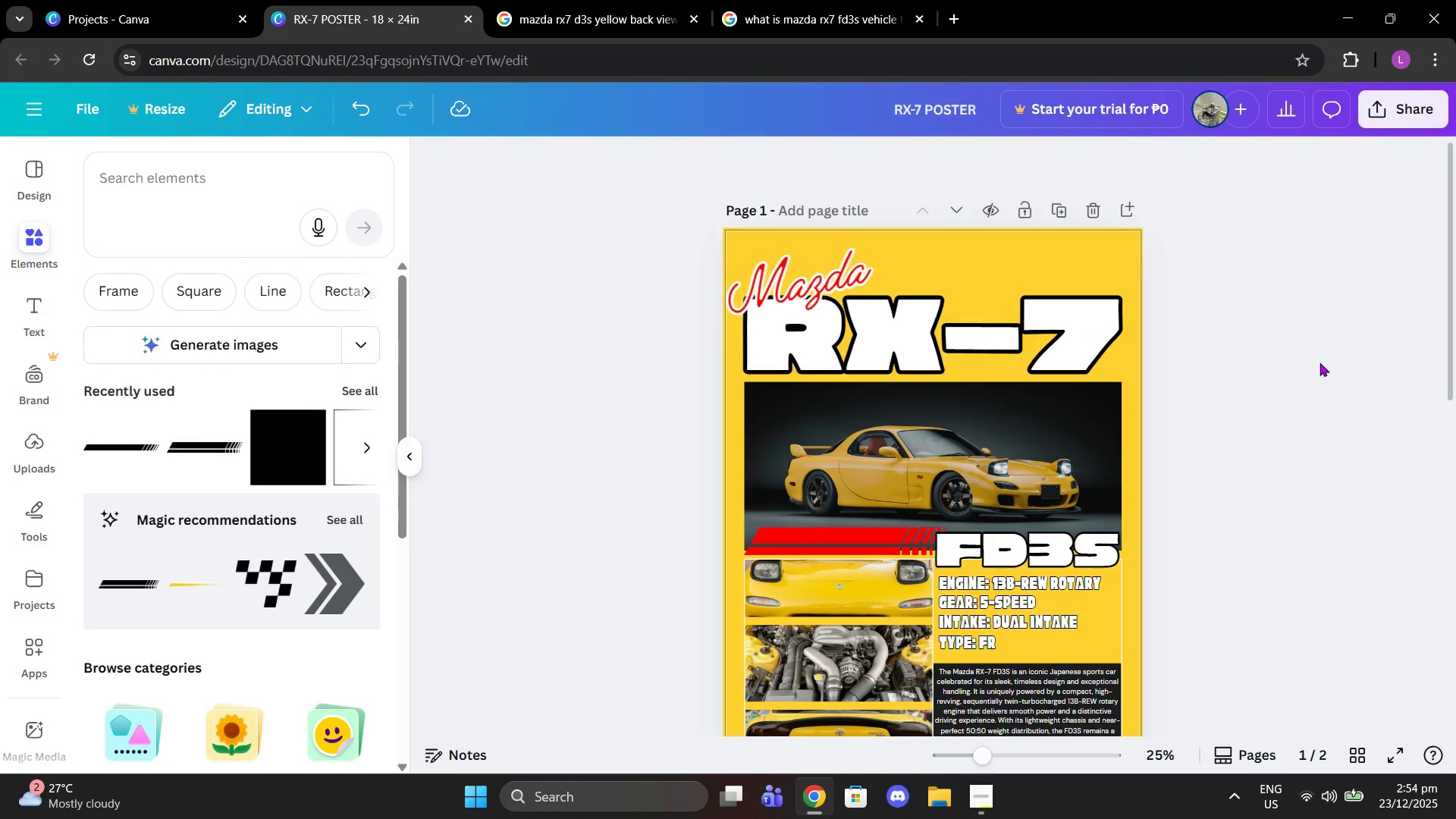 
scroll: coordinate [1320, 362], scroll_direction: down, amount: 3.0
 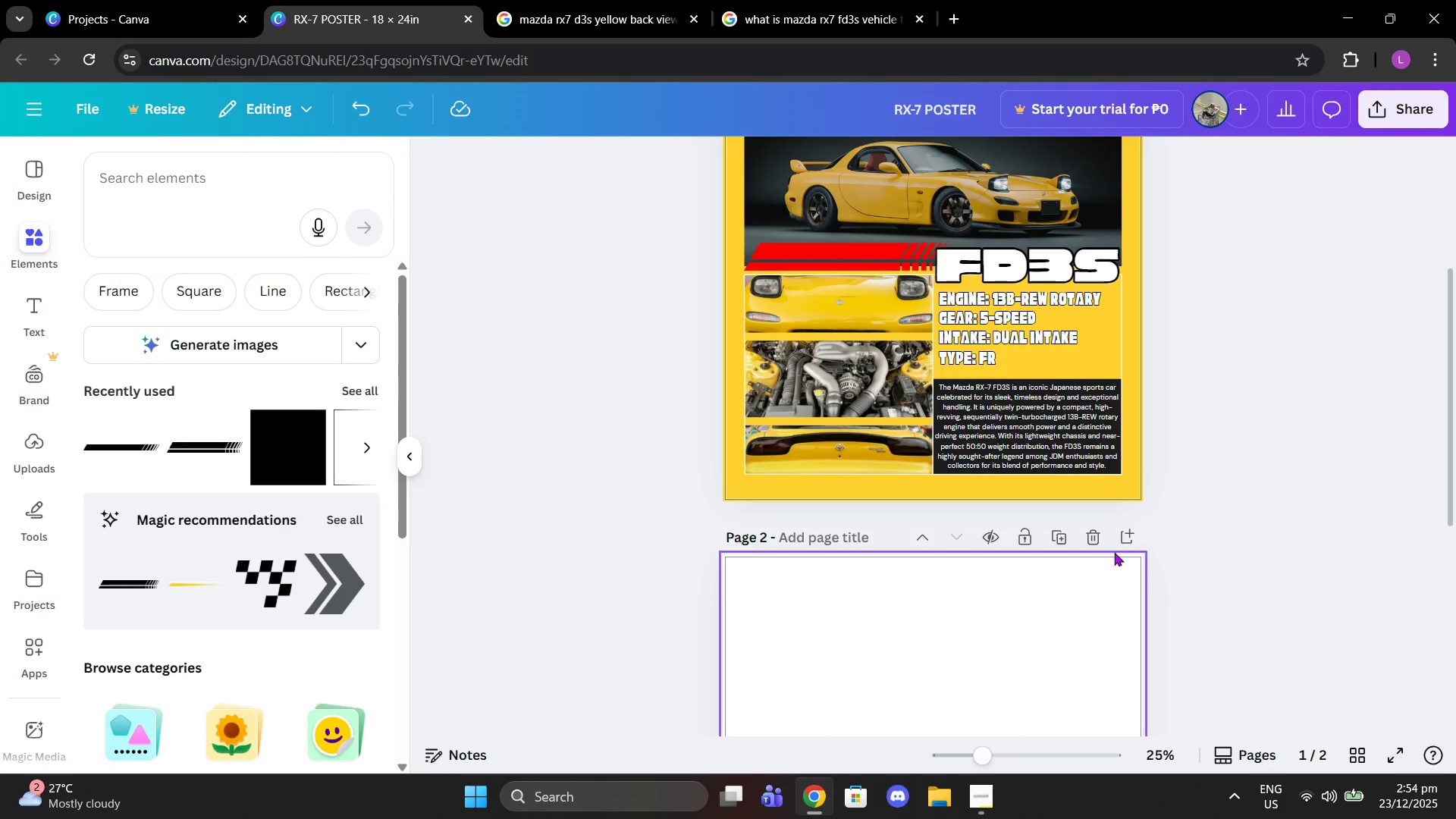 